 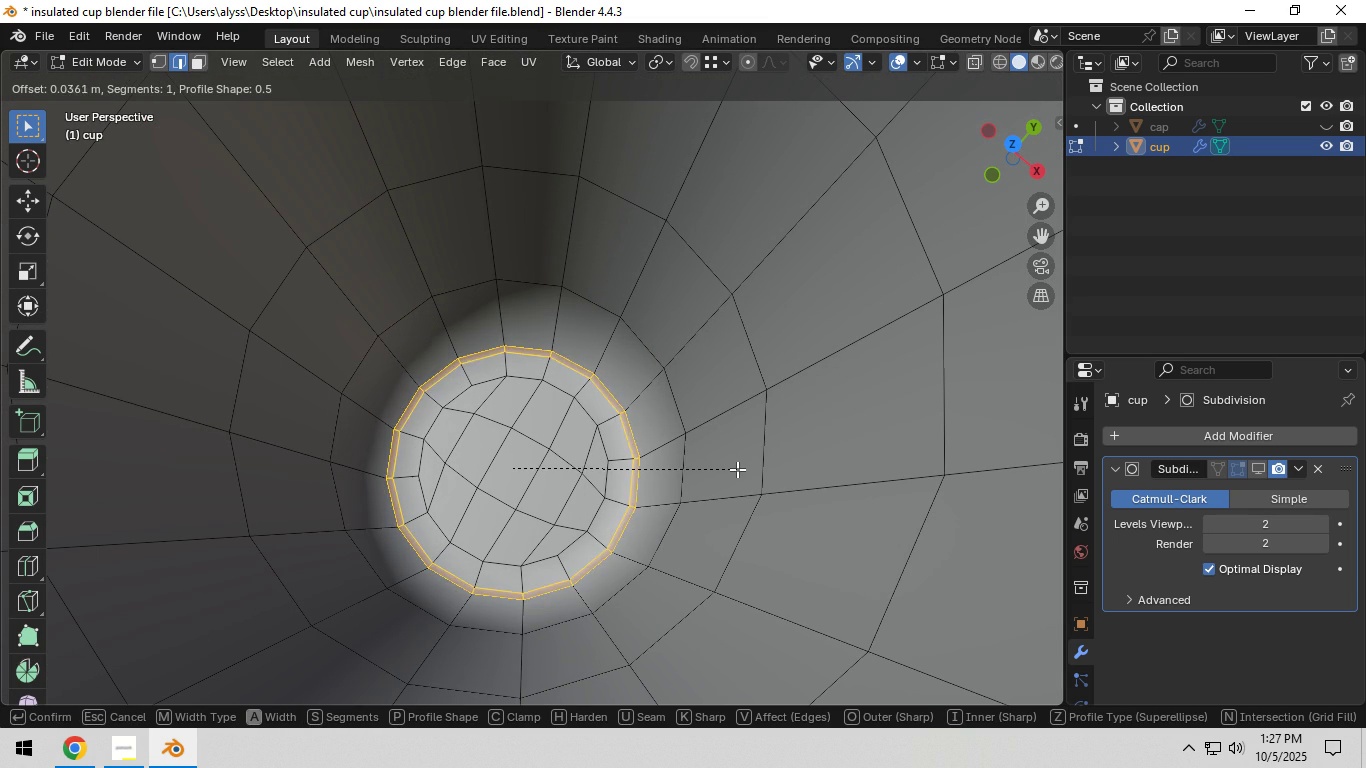 
scroll: coordinate [744, 469], scroll_direction: up, amount: 1.0
 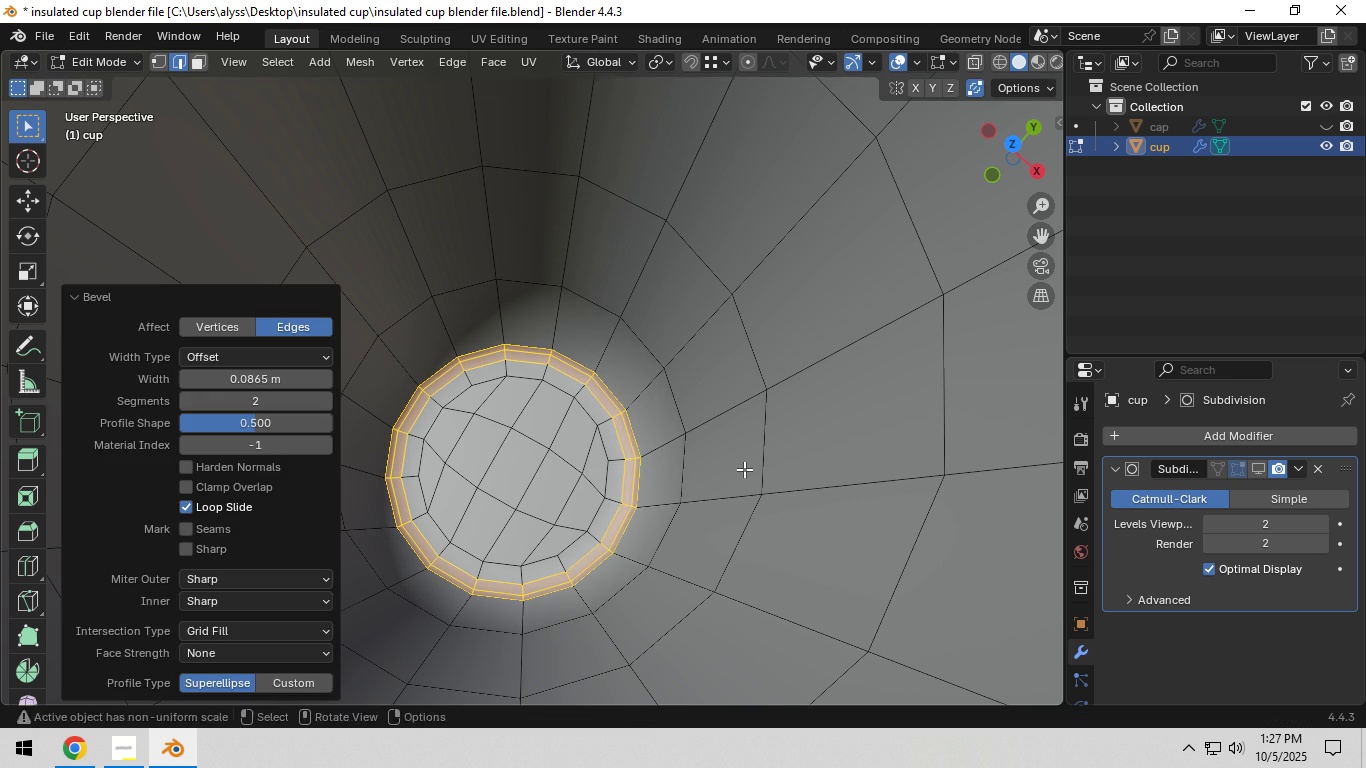 
left_click([744, 469])
 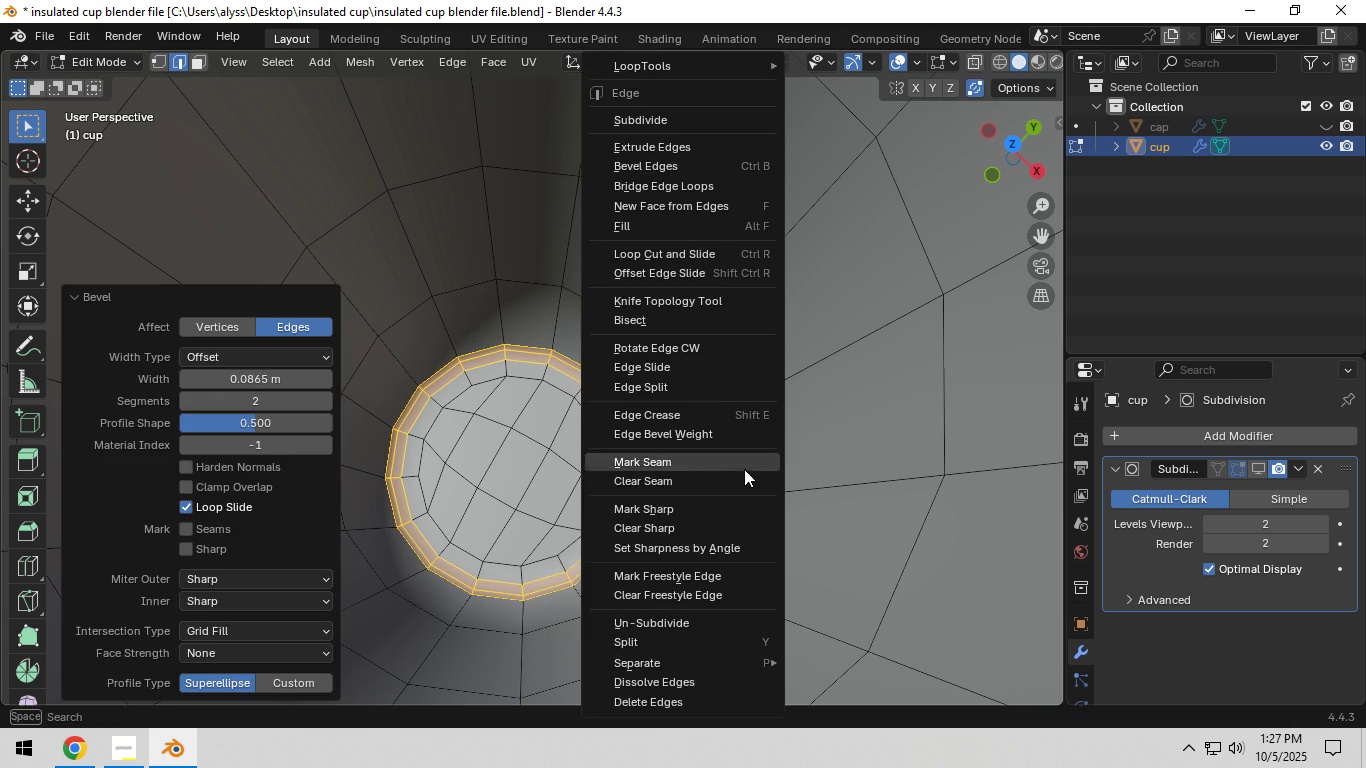 
right_click([744, 469])
 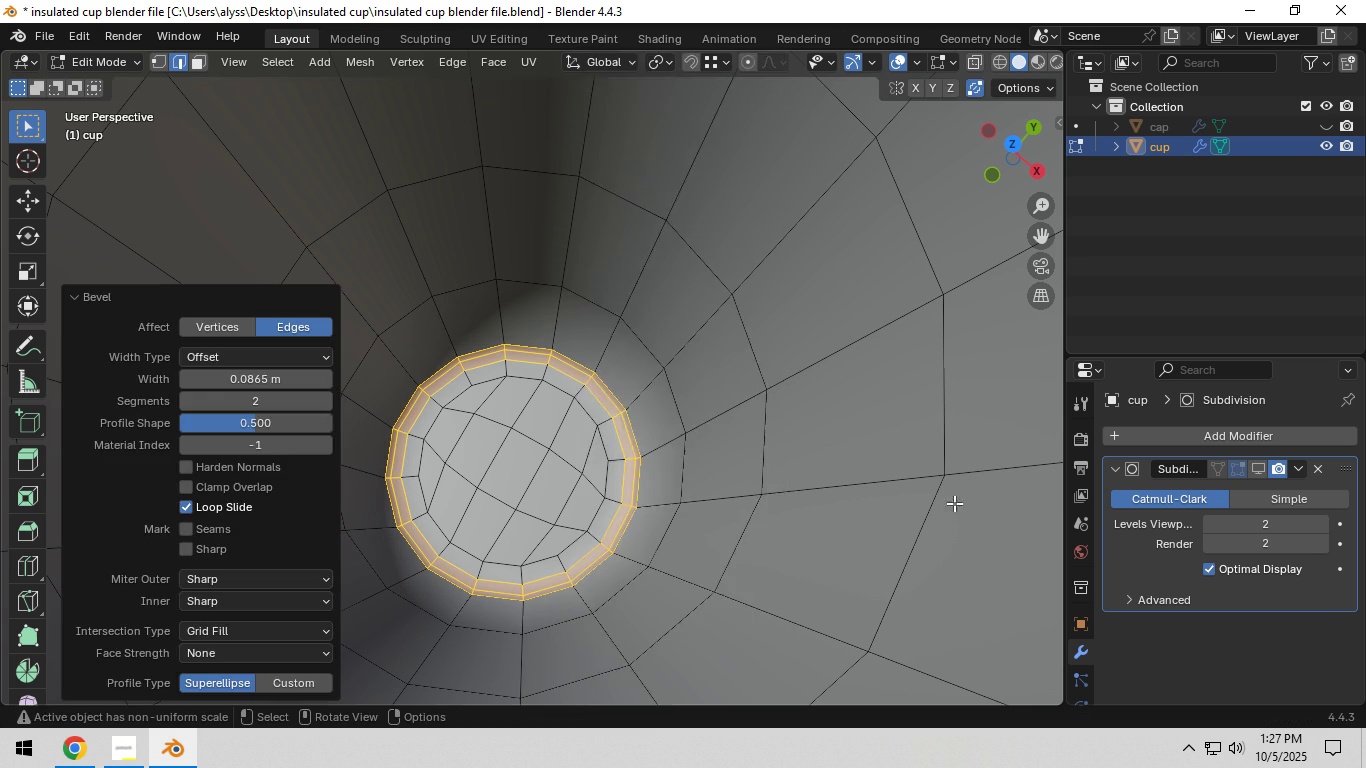 
key(Tab)
 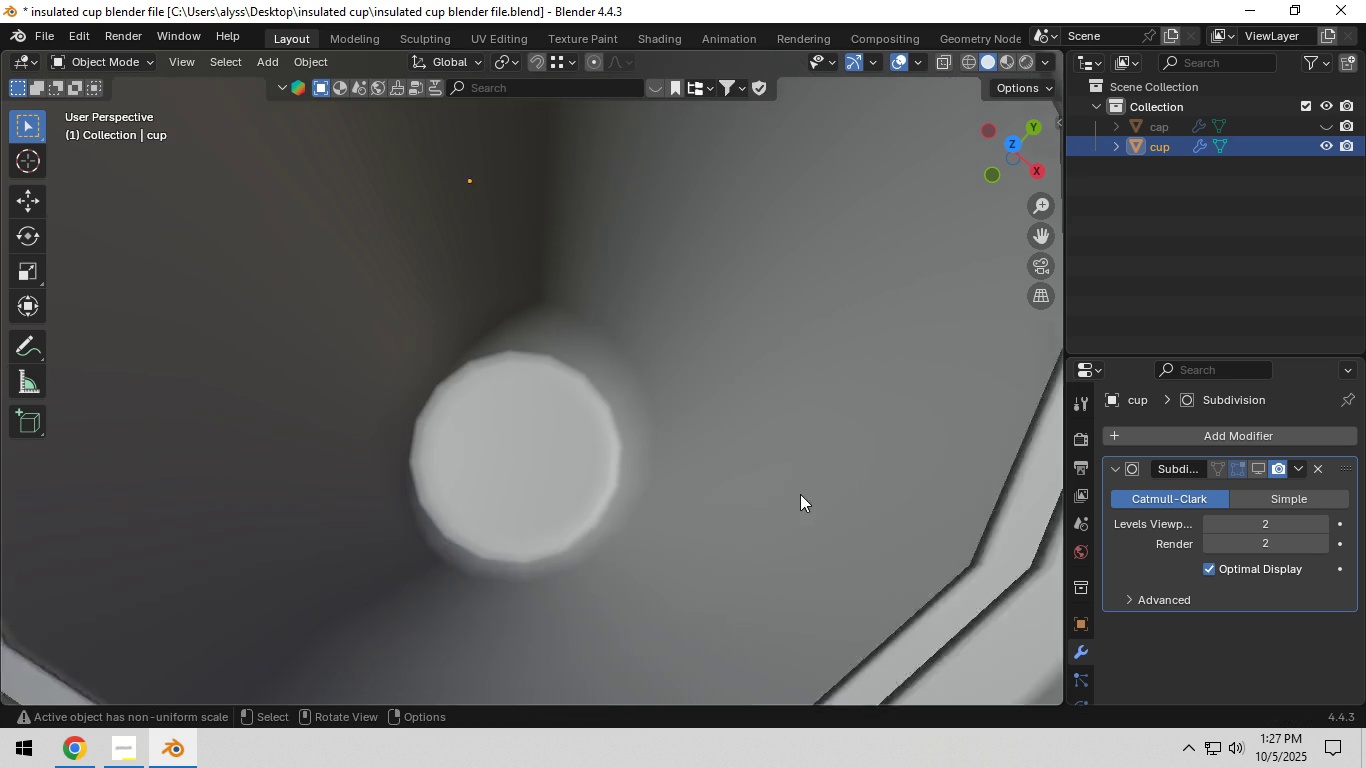 
scroll: coordinate [800, 494], scroll_direction: down, amount: 2.0
 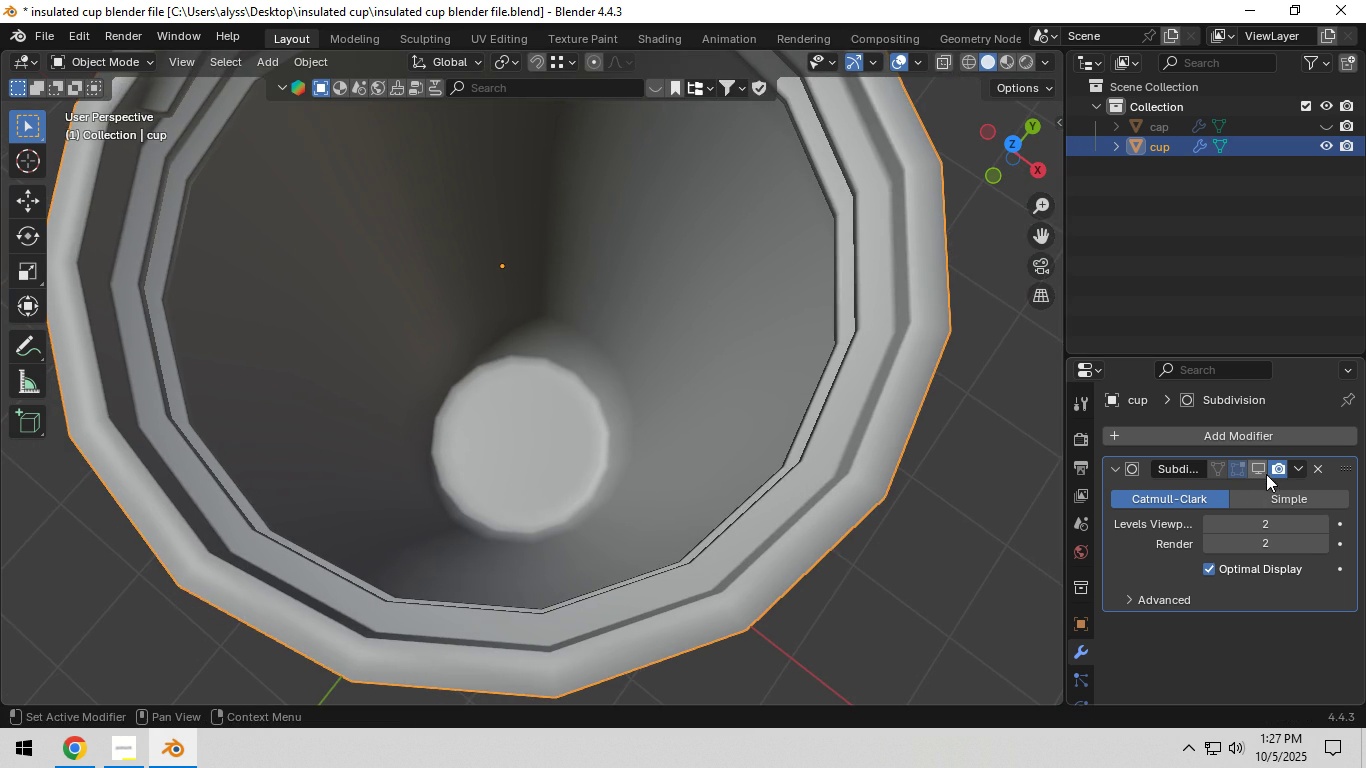 
left_click([1263, 469])